 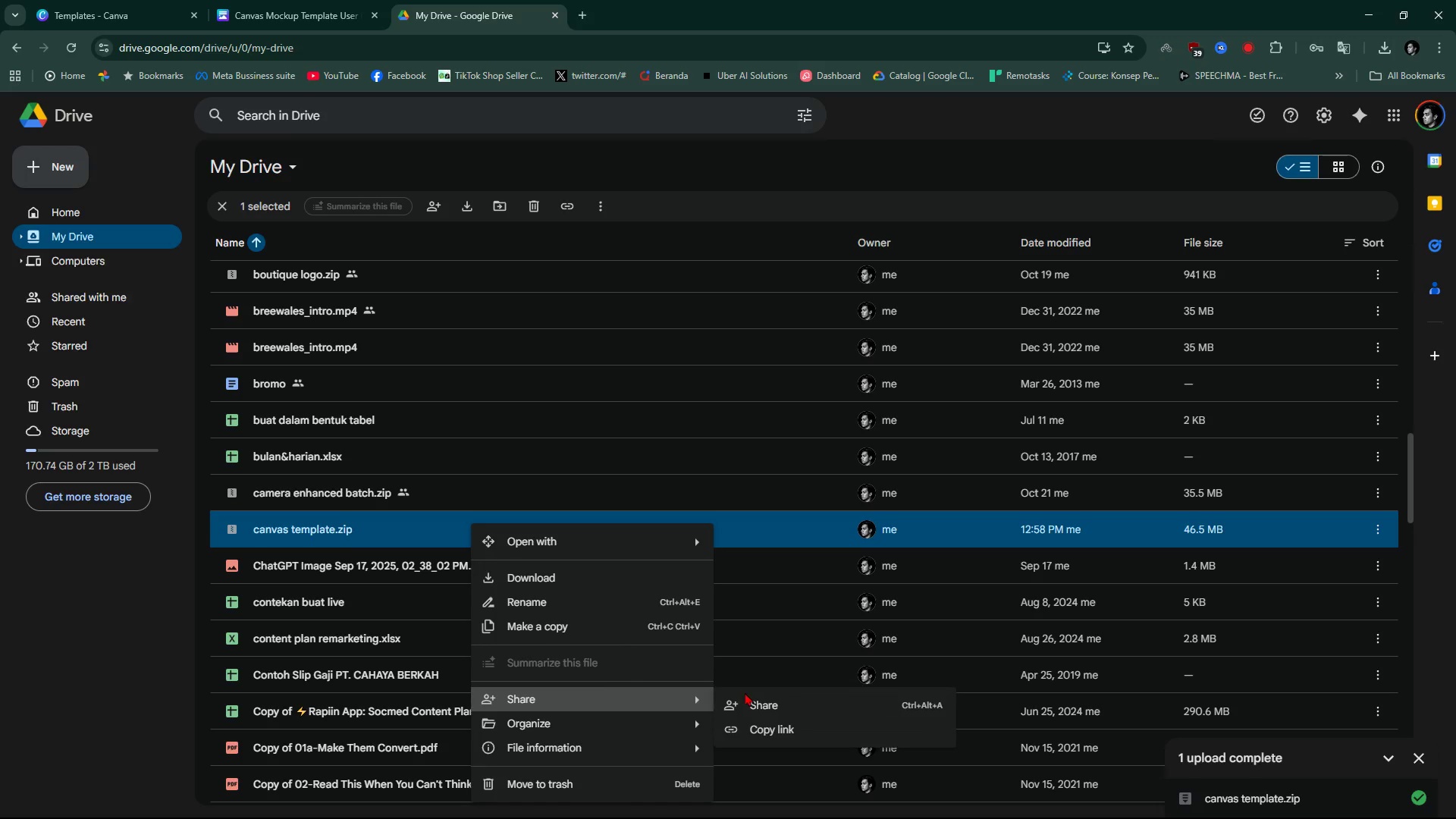 
left_click([760, 704])
 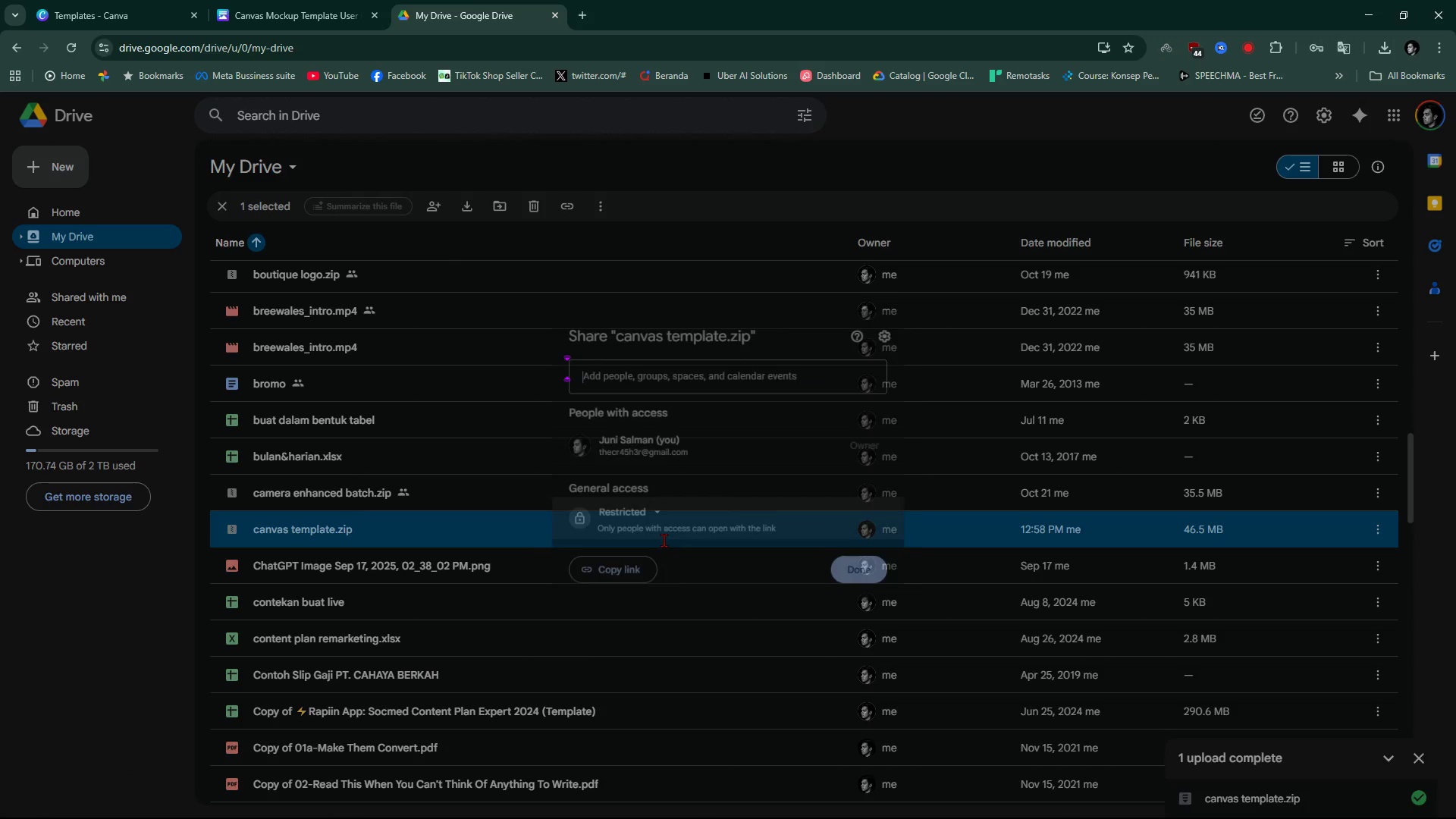 
left_click([630, 518])
 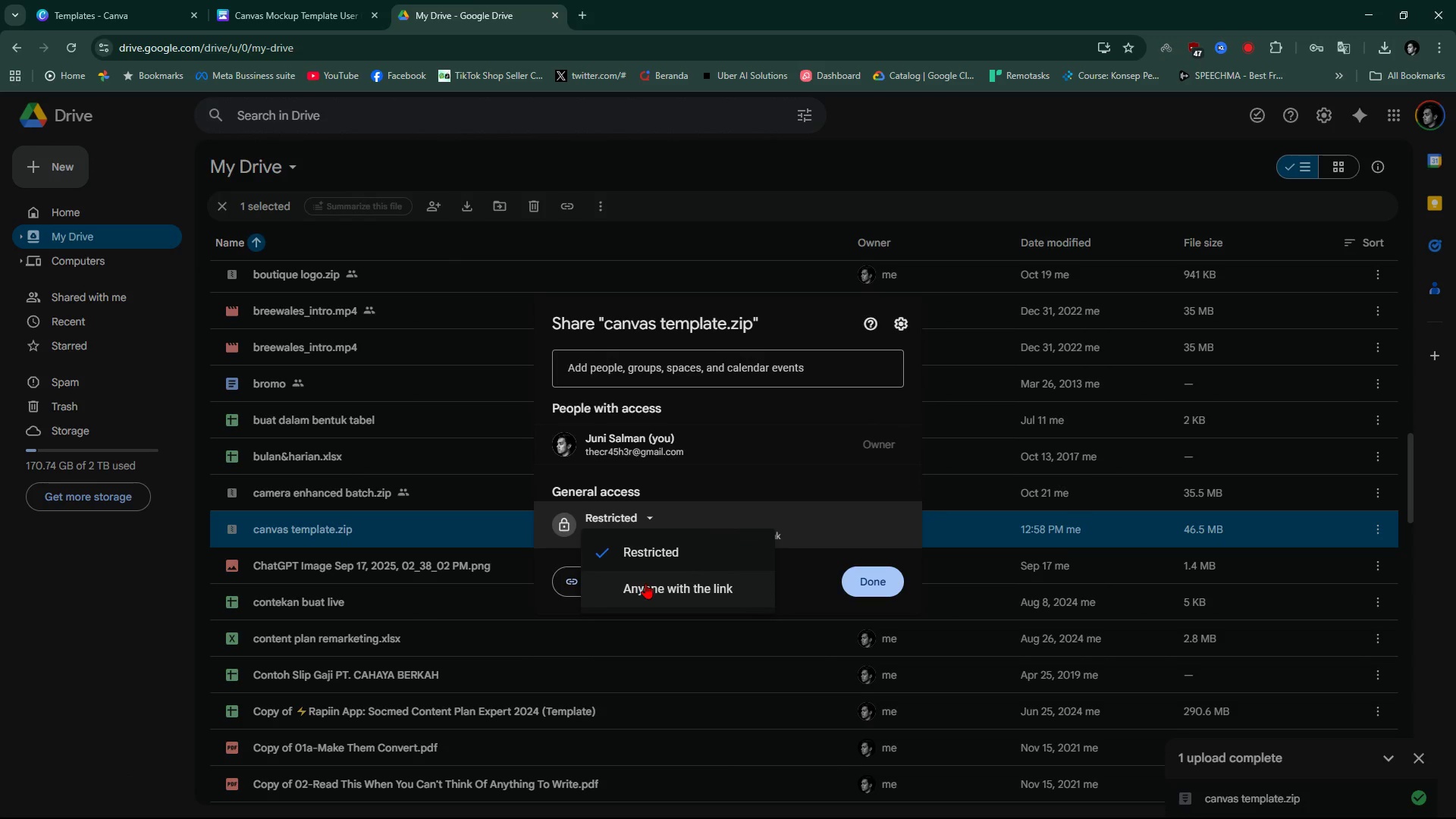 
left_click([645, 583])
 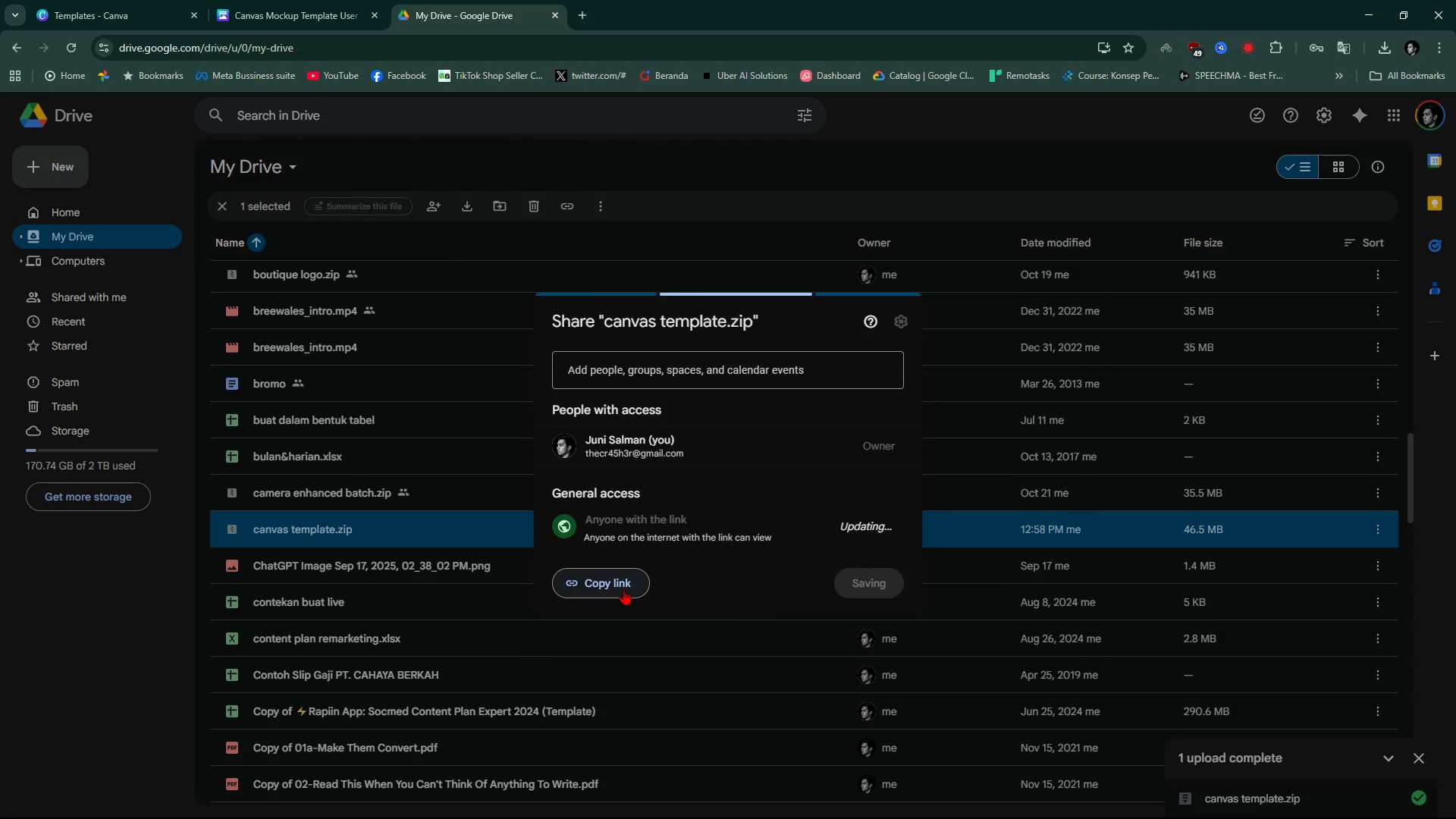 
left_click([623, 589])
 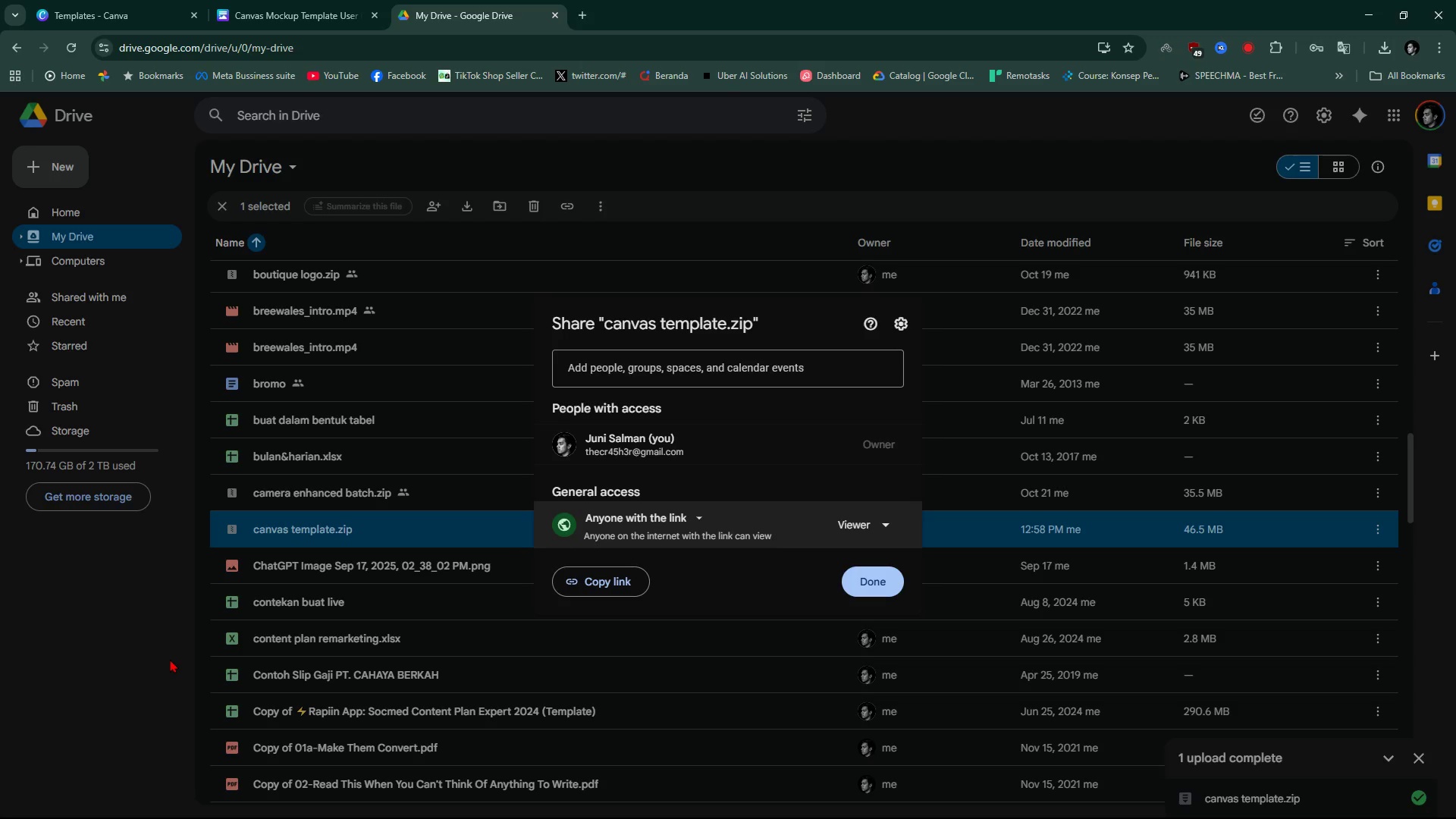 
wait(5.04)
 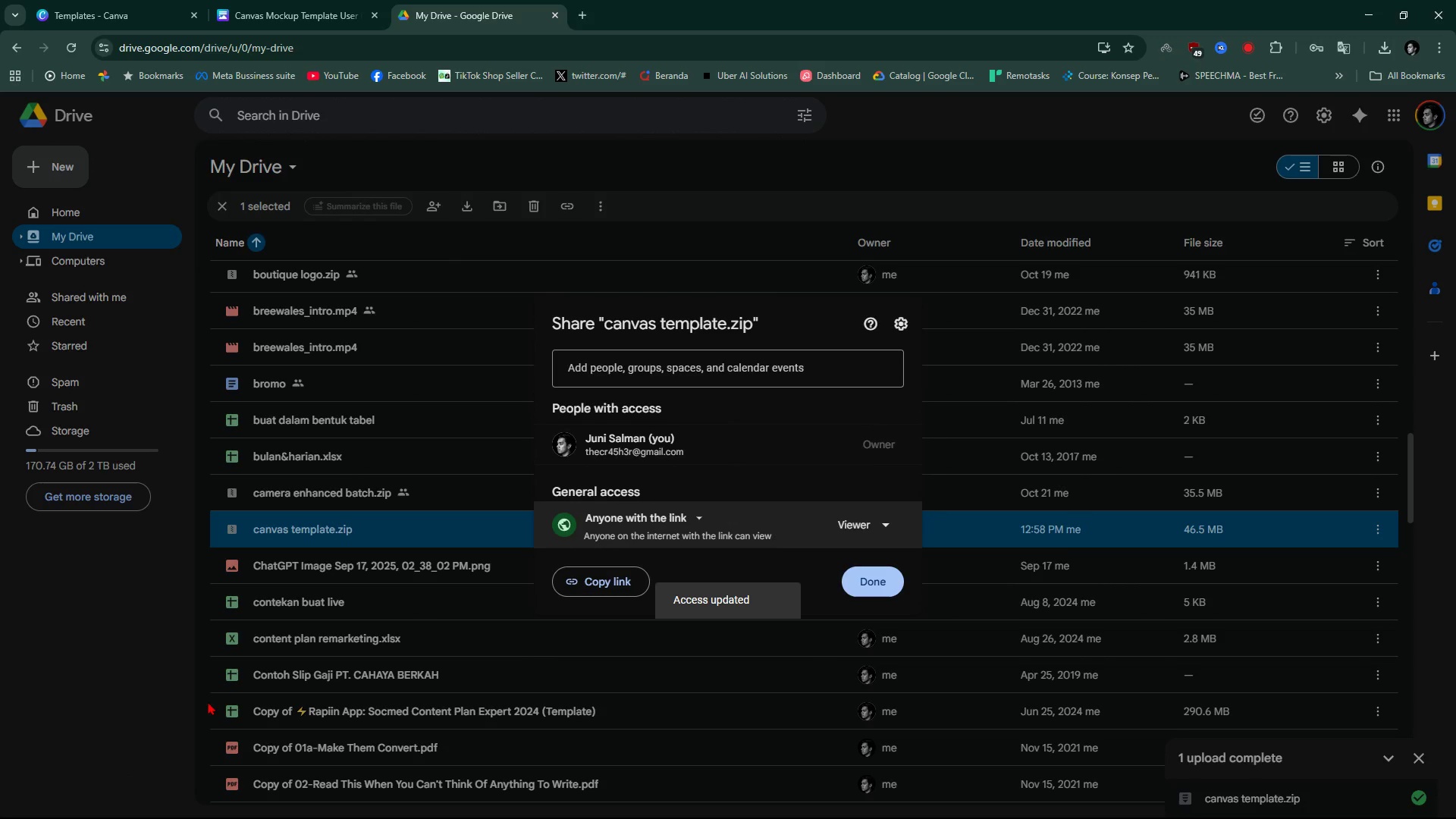 
left_click([883, 582])
 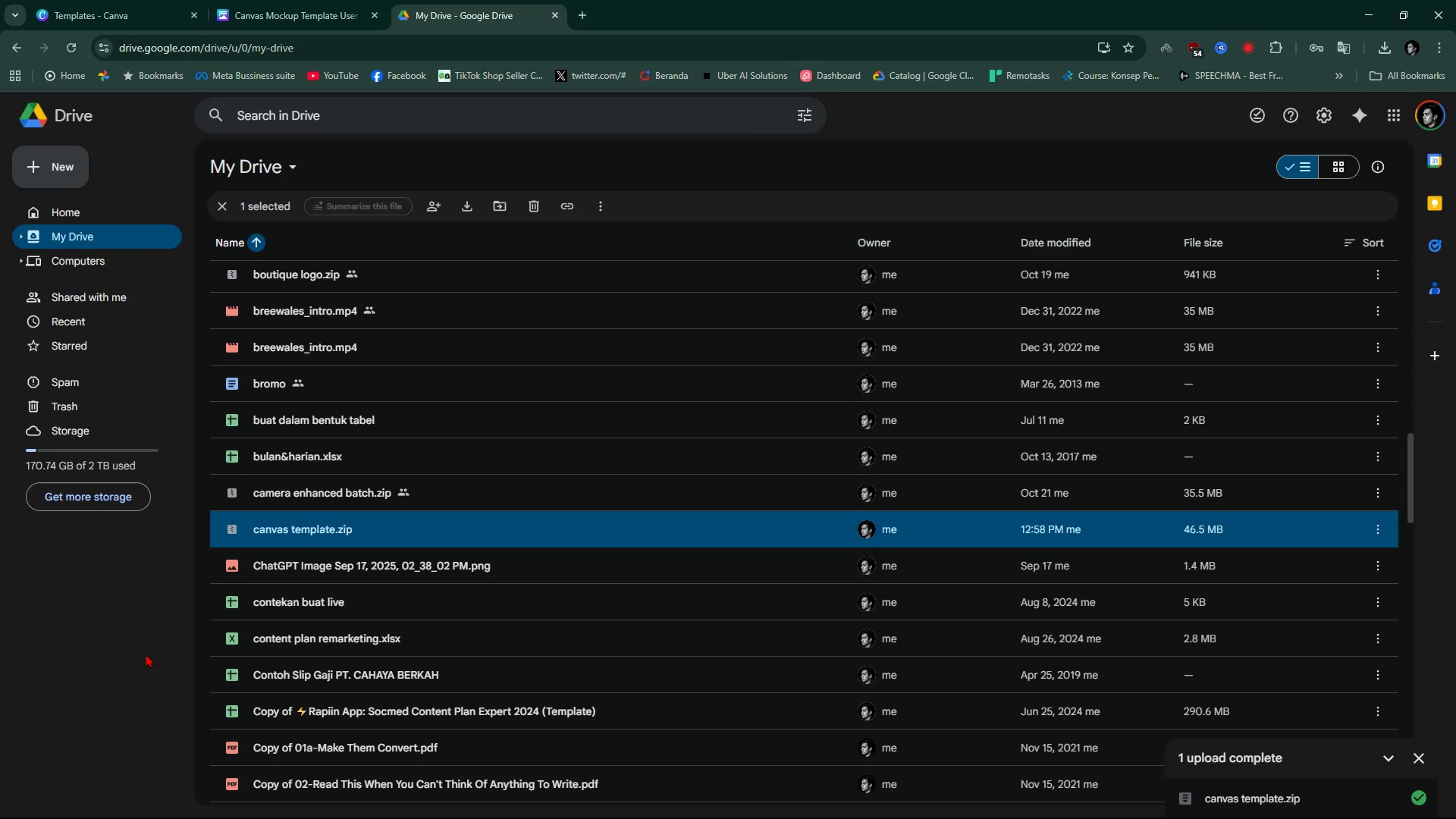 